 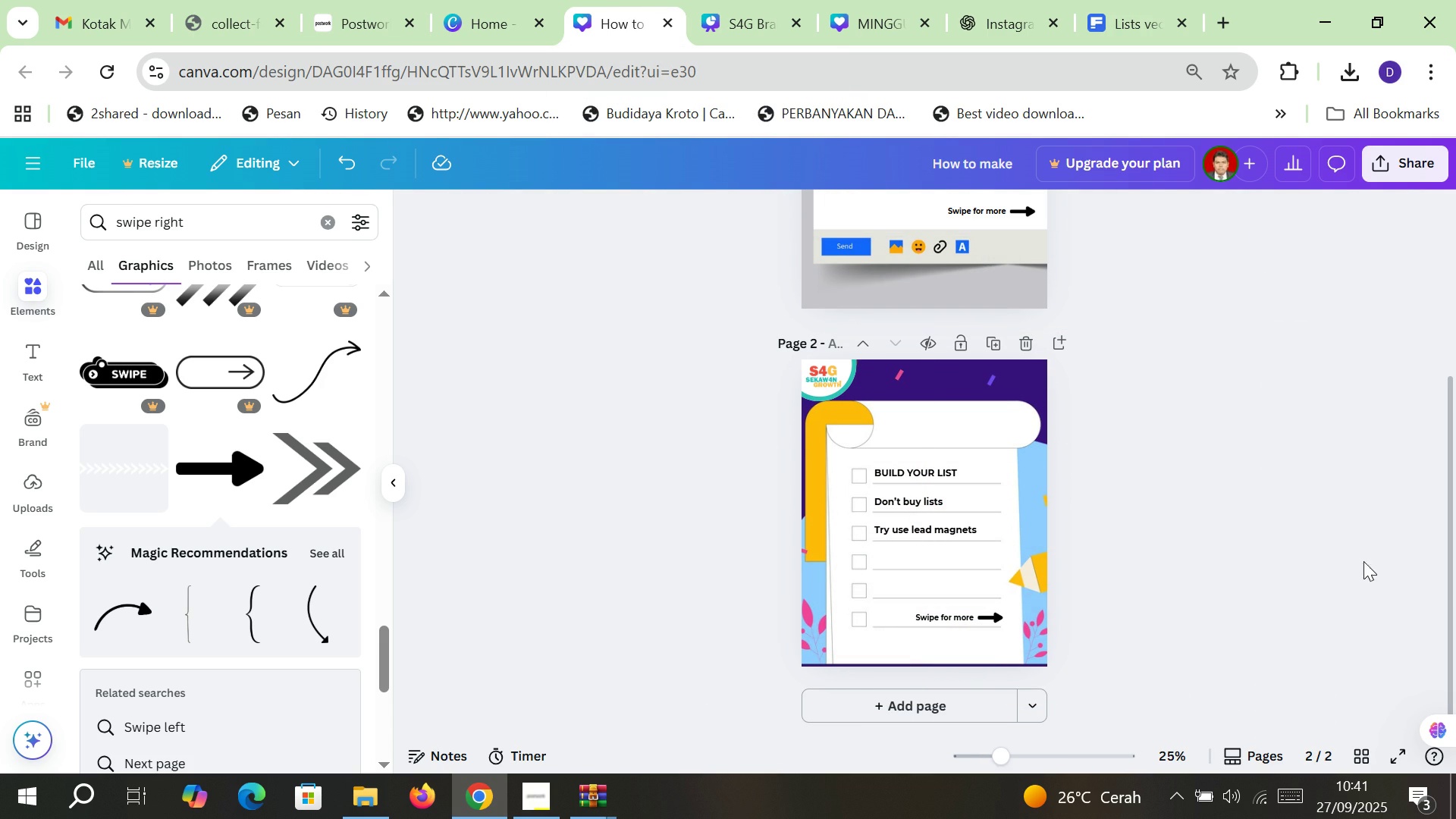 
scroll: coordinate [902, 541], scroll_direction: up, amount: 3.0
 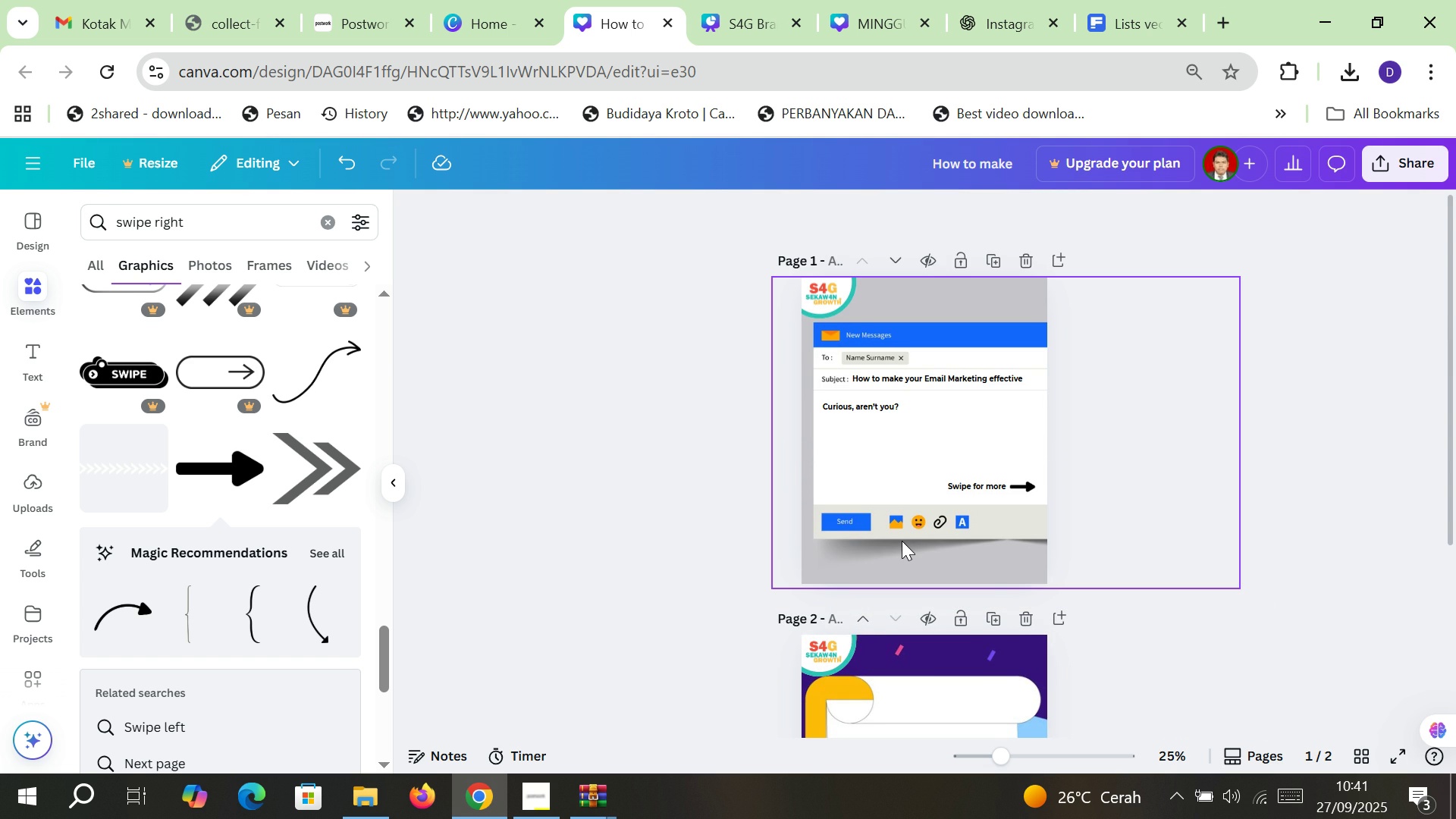 
scroll: coordinate [902, 541], scroll_direction: down, amount: 3.0
 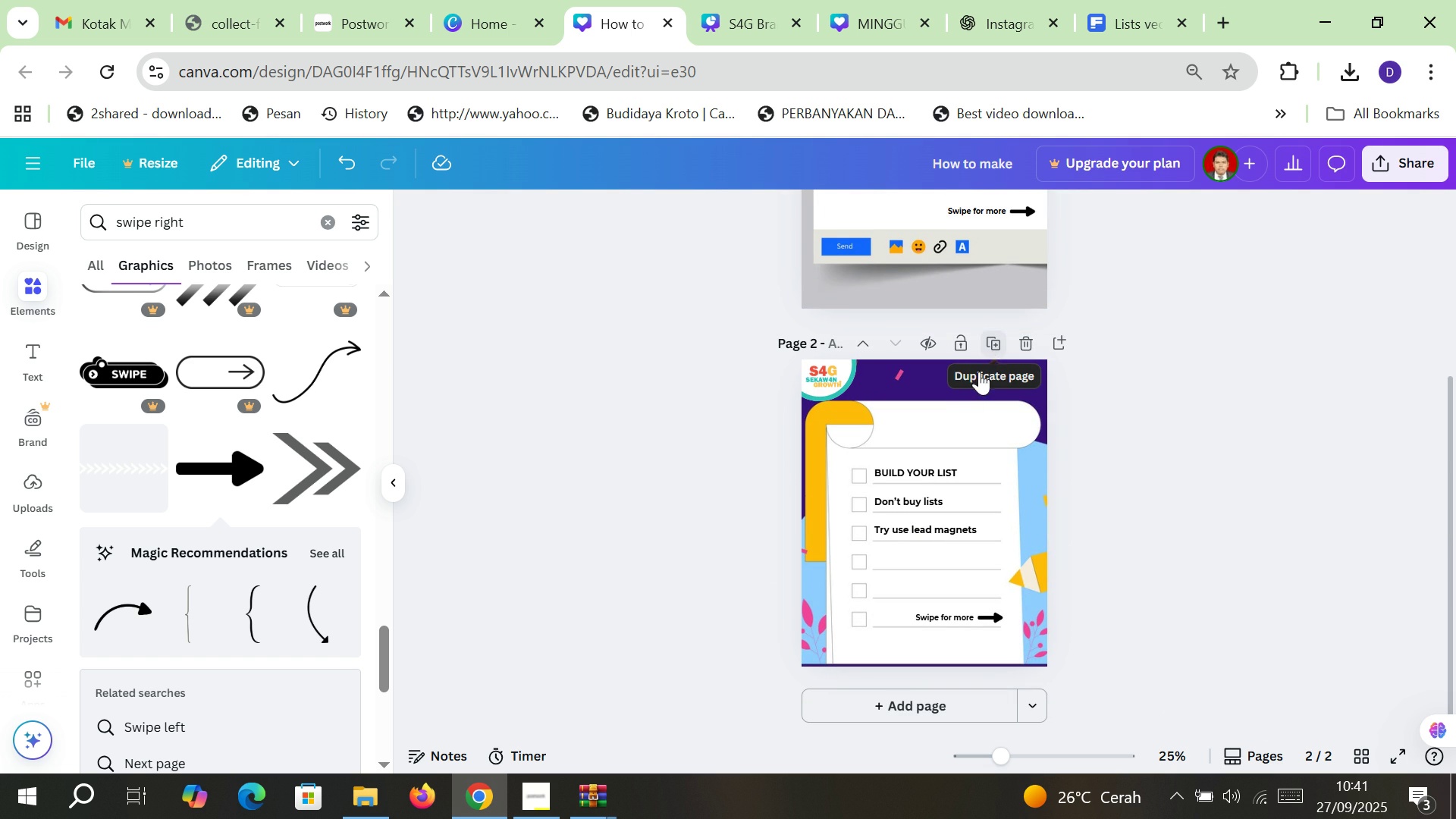 
left_click([905, 695])
 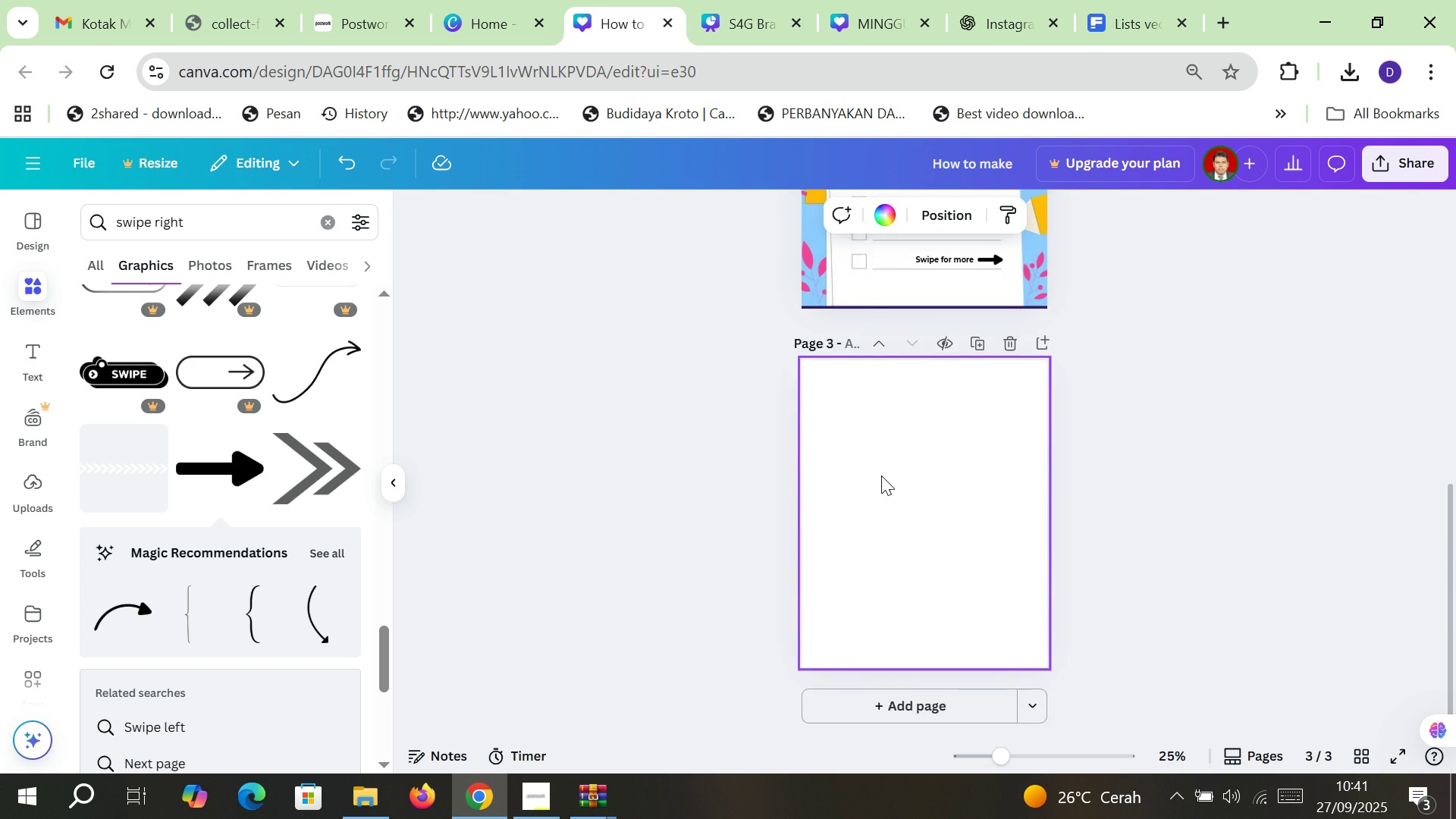 
scroll: coordinate [881, 457], scroll_direction: up, amount: 2.0
 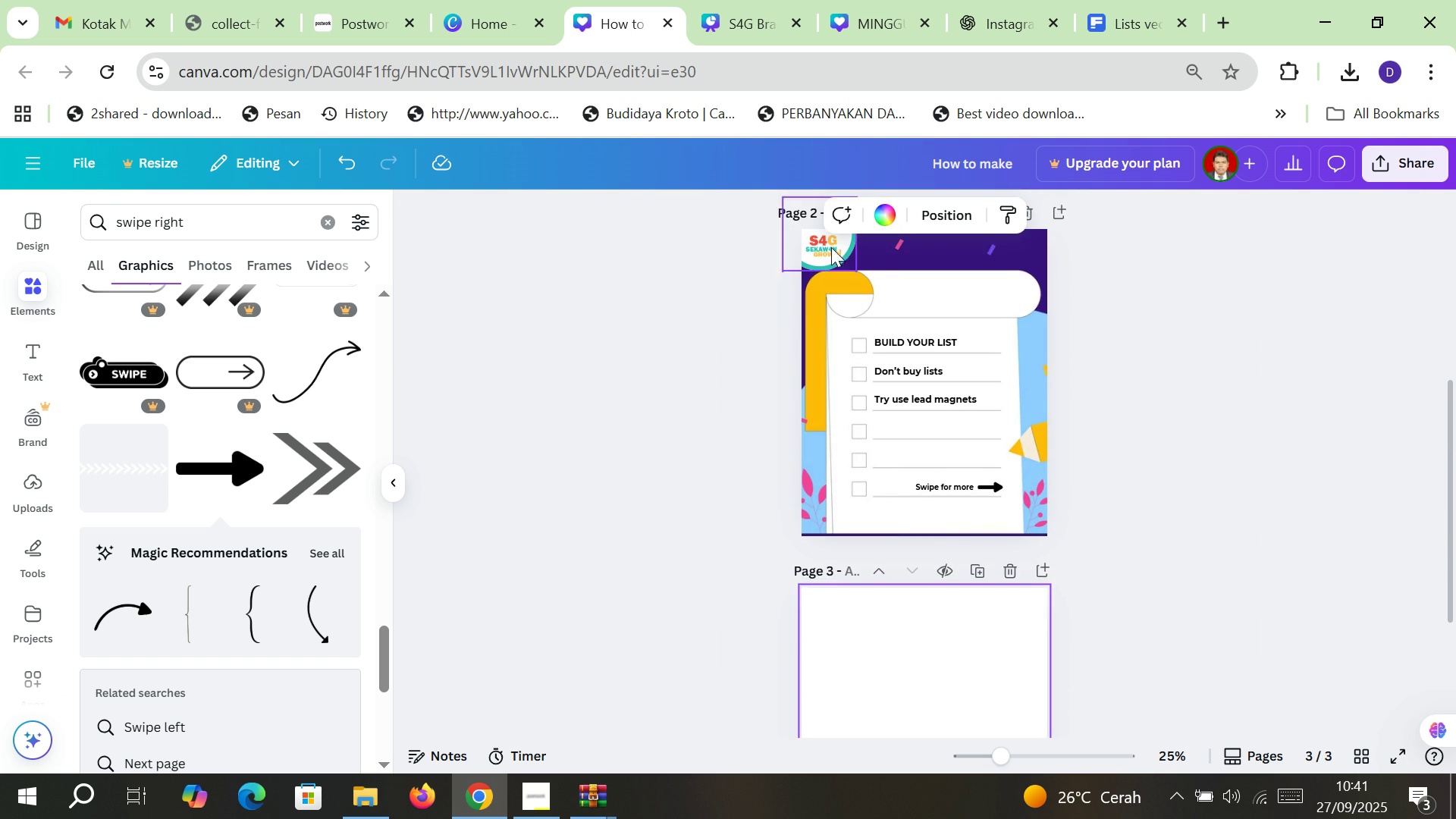 
left_click([831, 246])
 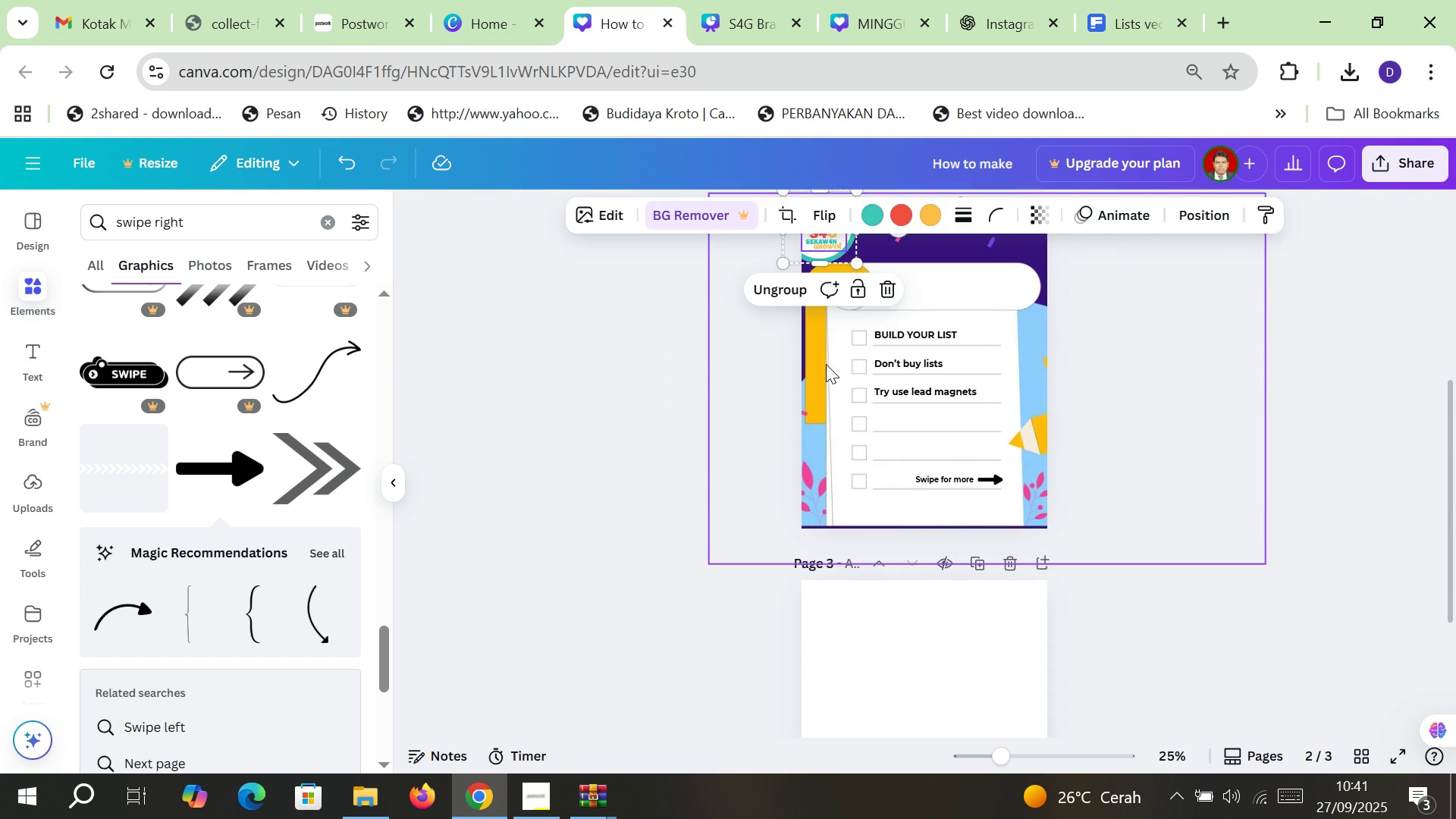 
scroll: coordinate [826, 362], scroll_direction: down, amount: 1.0
 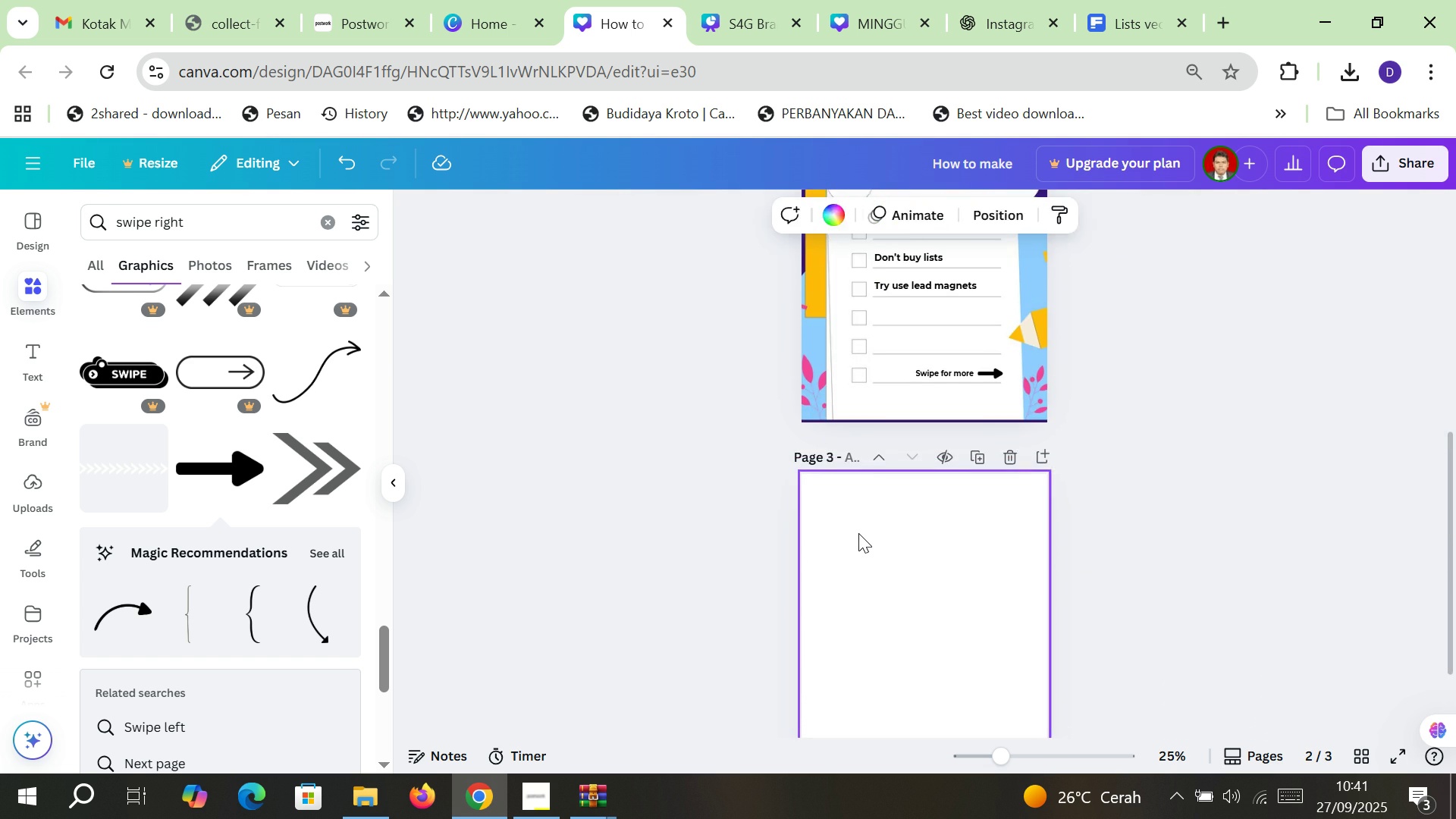 
left_click([858, 533])
 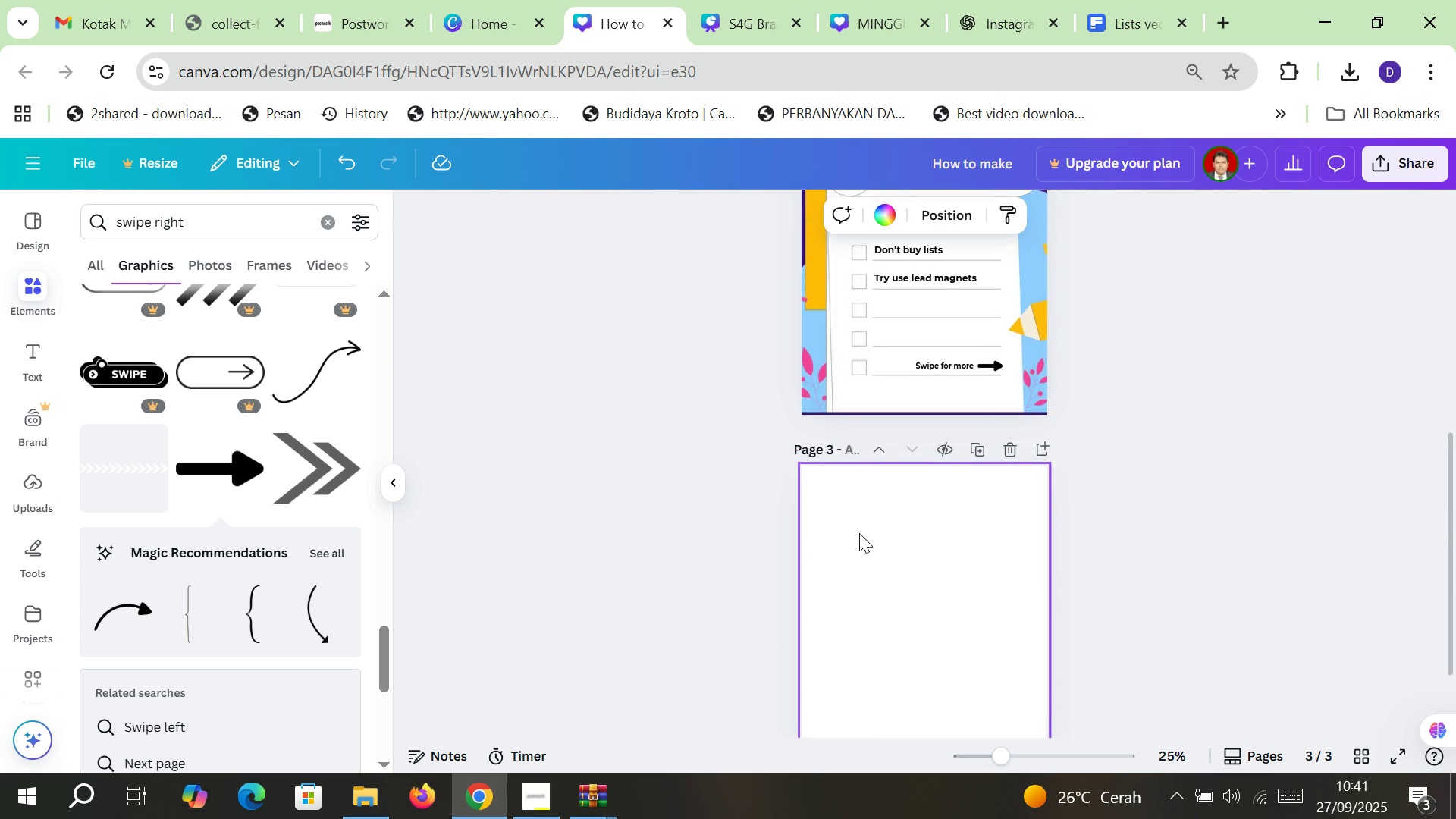 
scroll: coordinate [859, 533], scroll_direction: down, amount: 1.0